 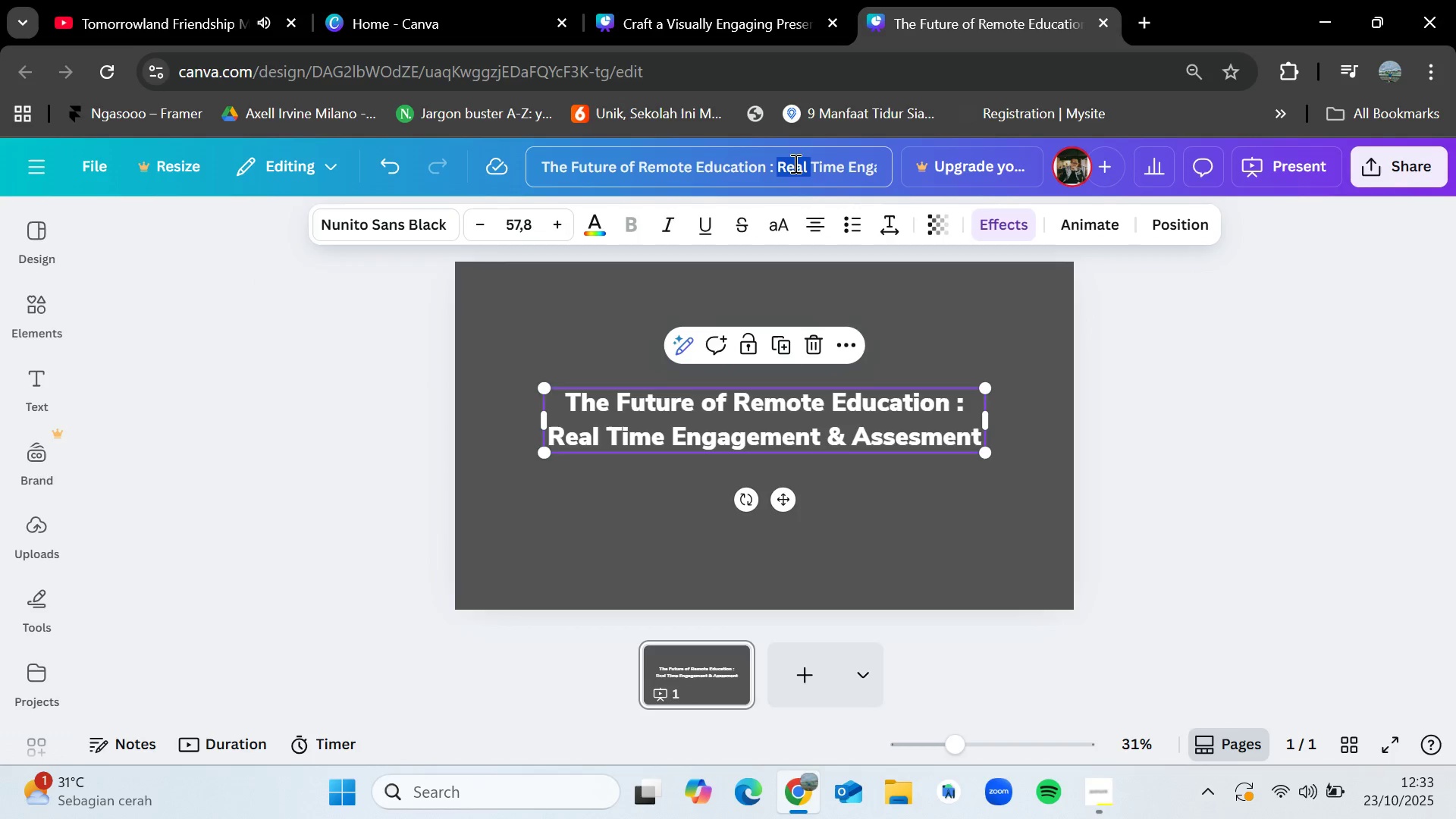 
left_click_drag(start_coordinate=[545, 168], to_coordinate=[900, 158])
 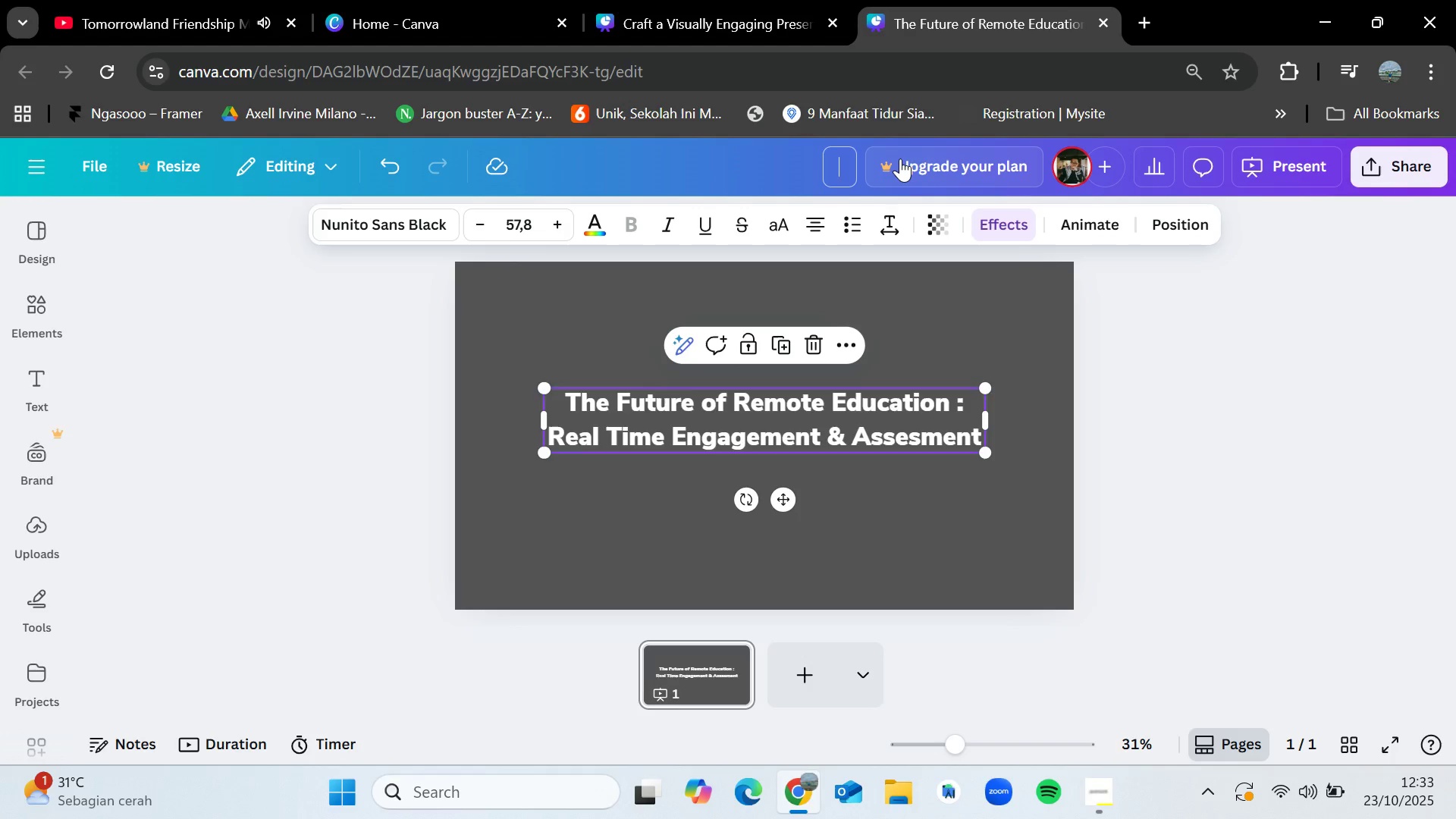 
key(Backspace)
 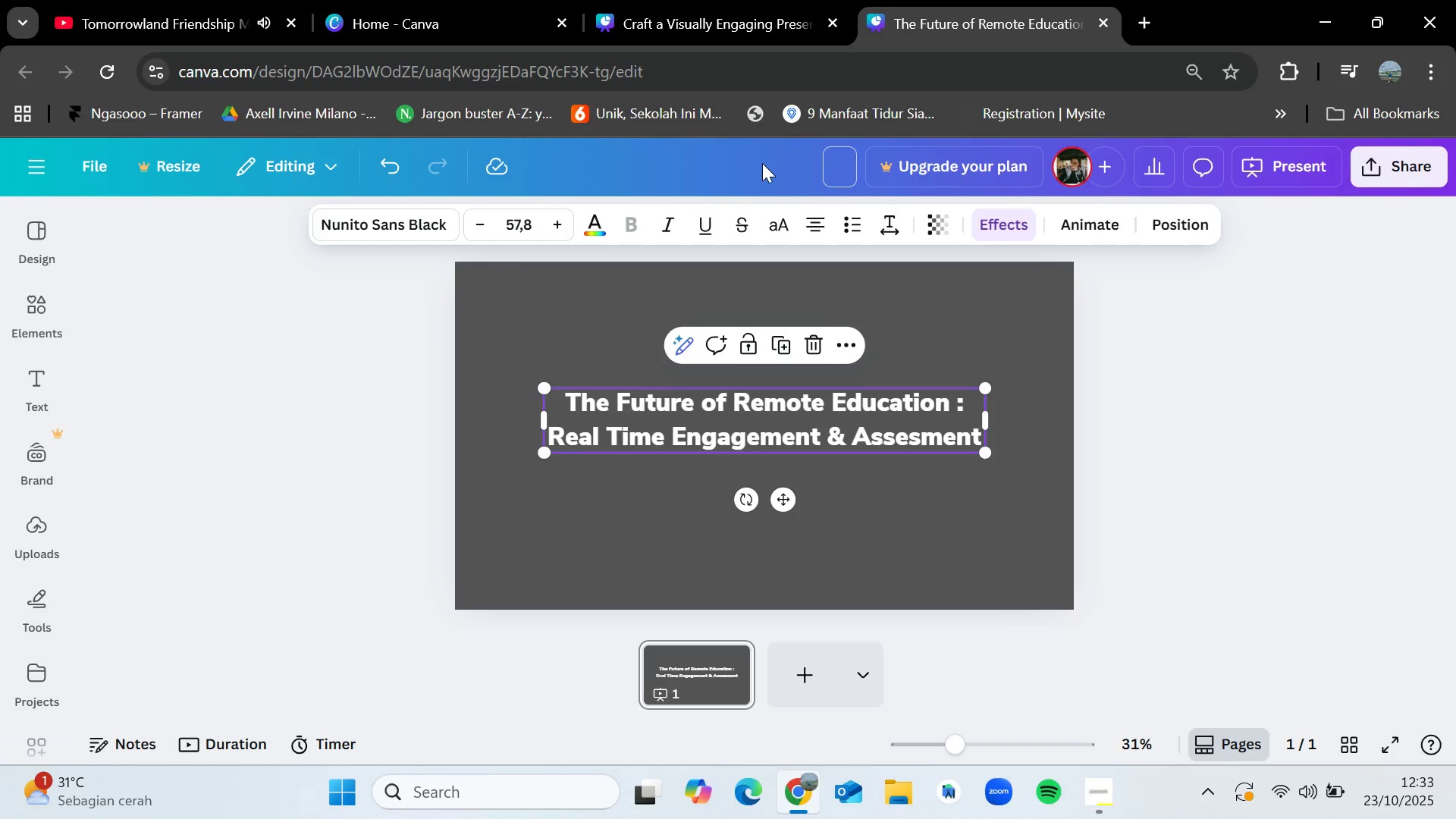 
key(Control+V)
 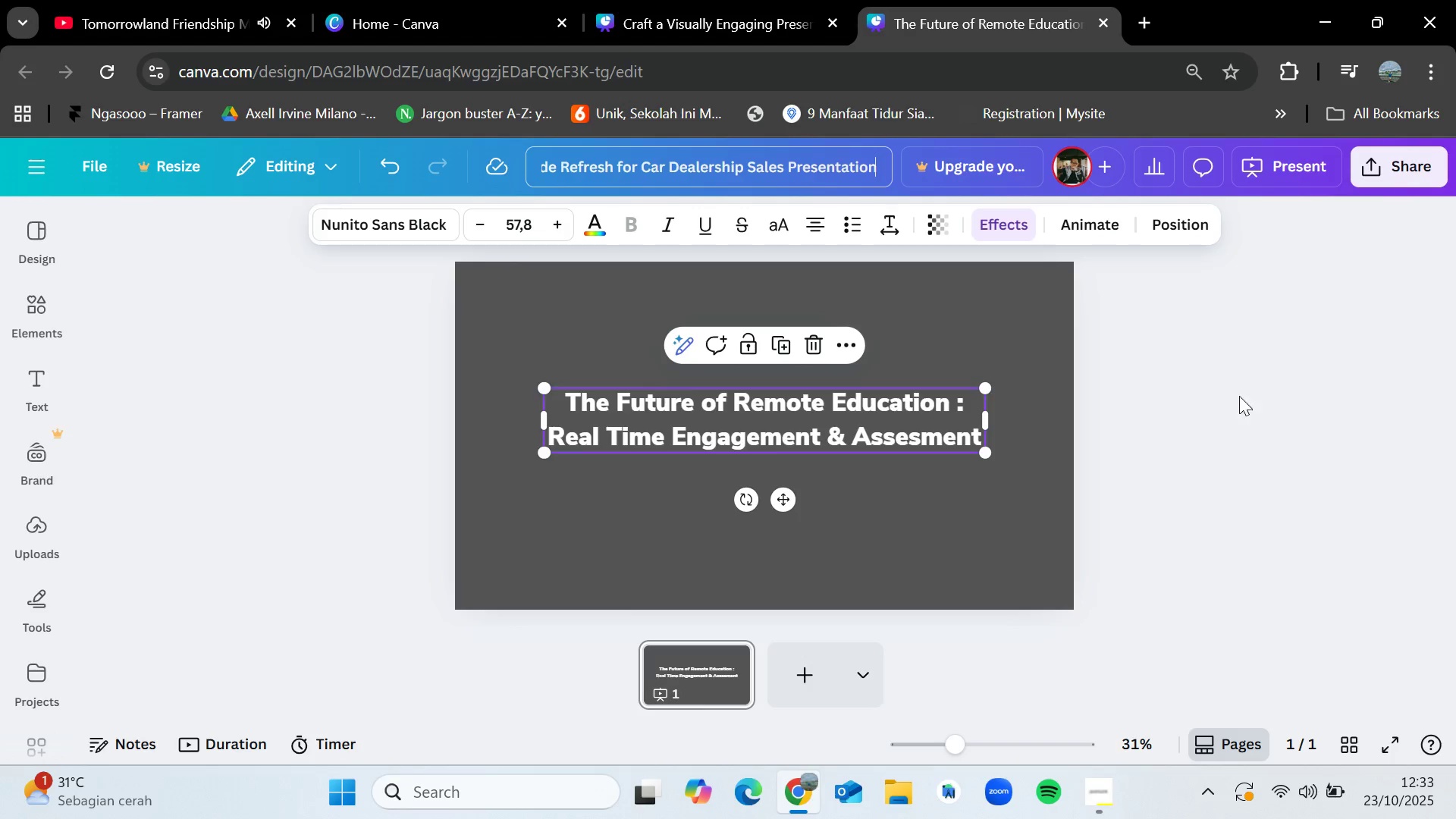 
left_click([1260, 410])
 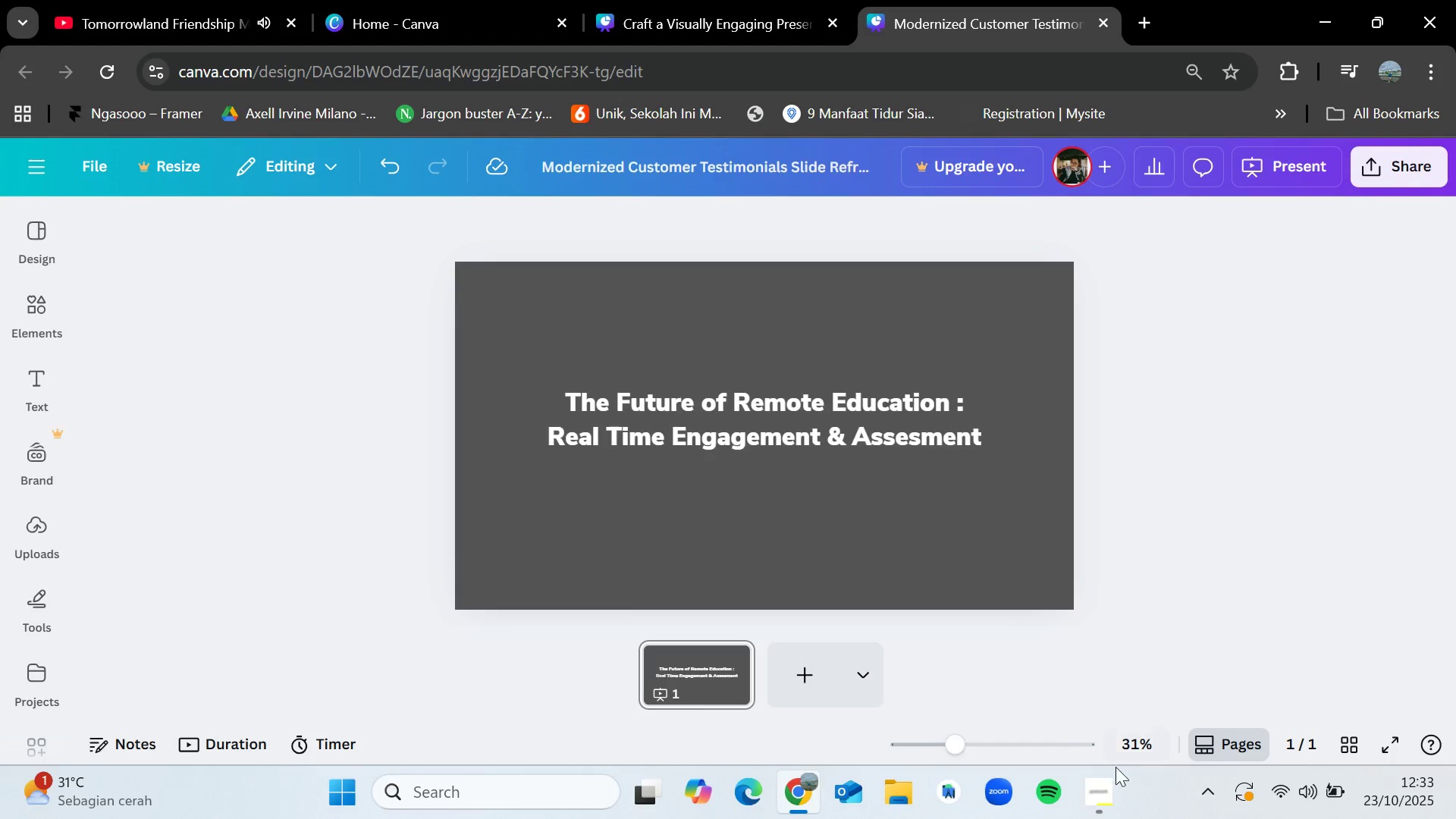 
left_click([1116, 792])